 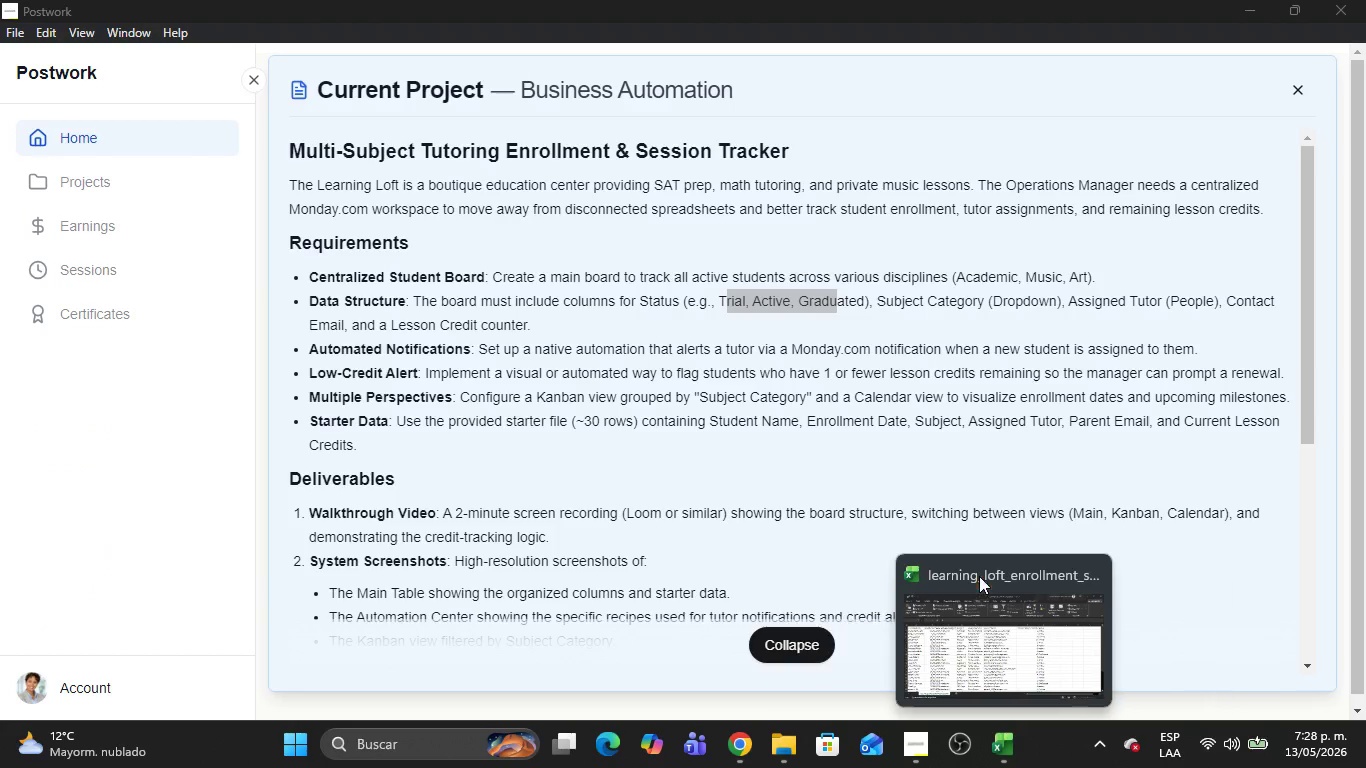 
left_click([1035, 620])
 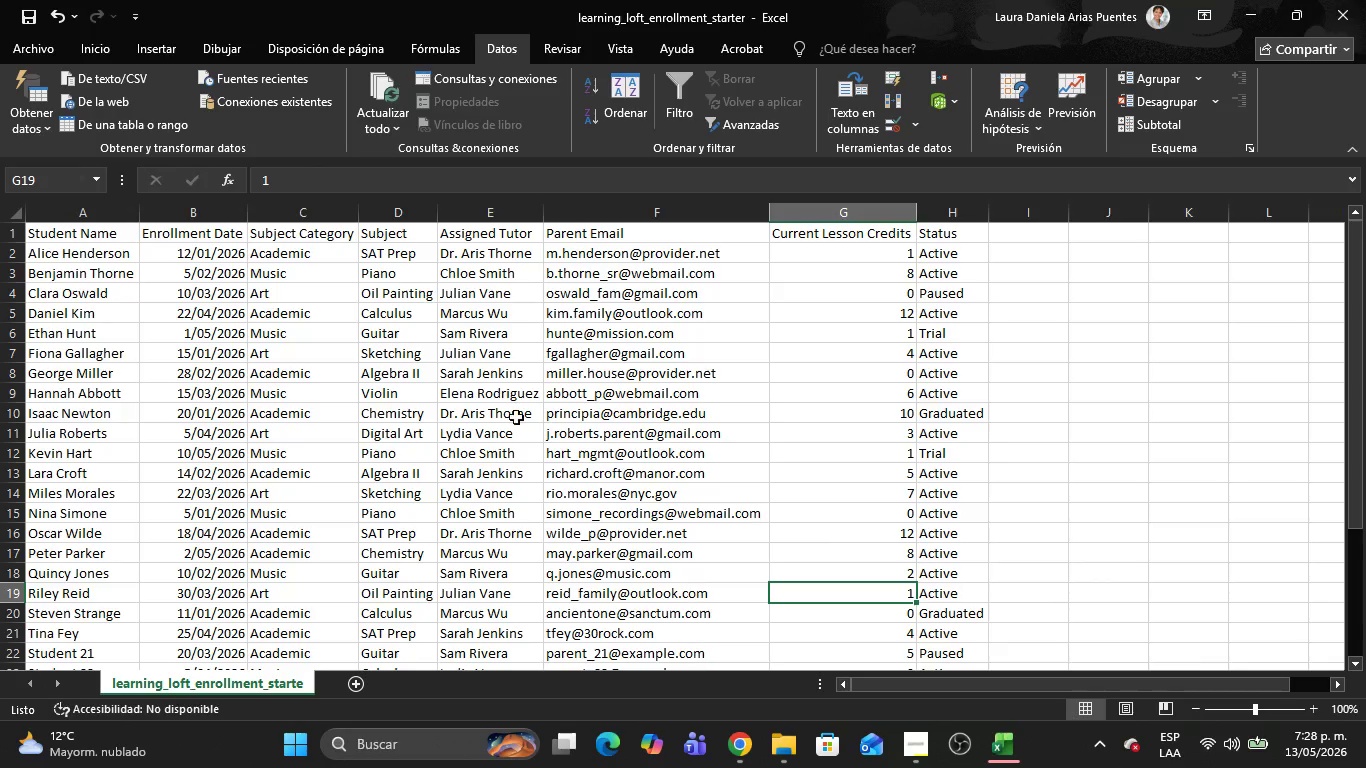 
left_click([452, 374])
 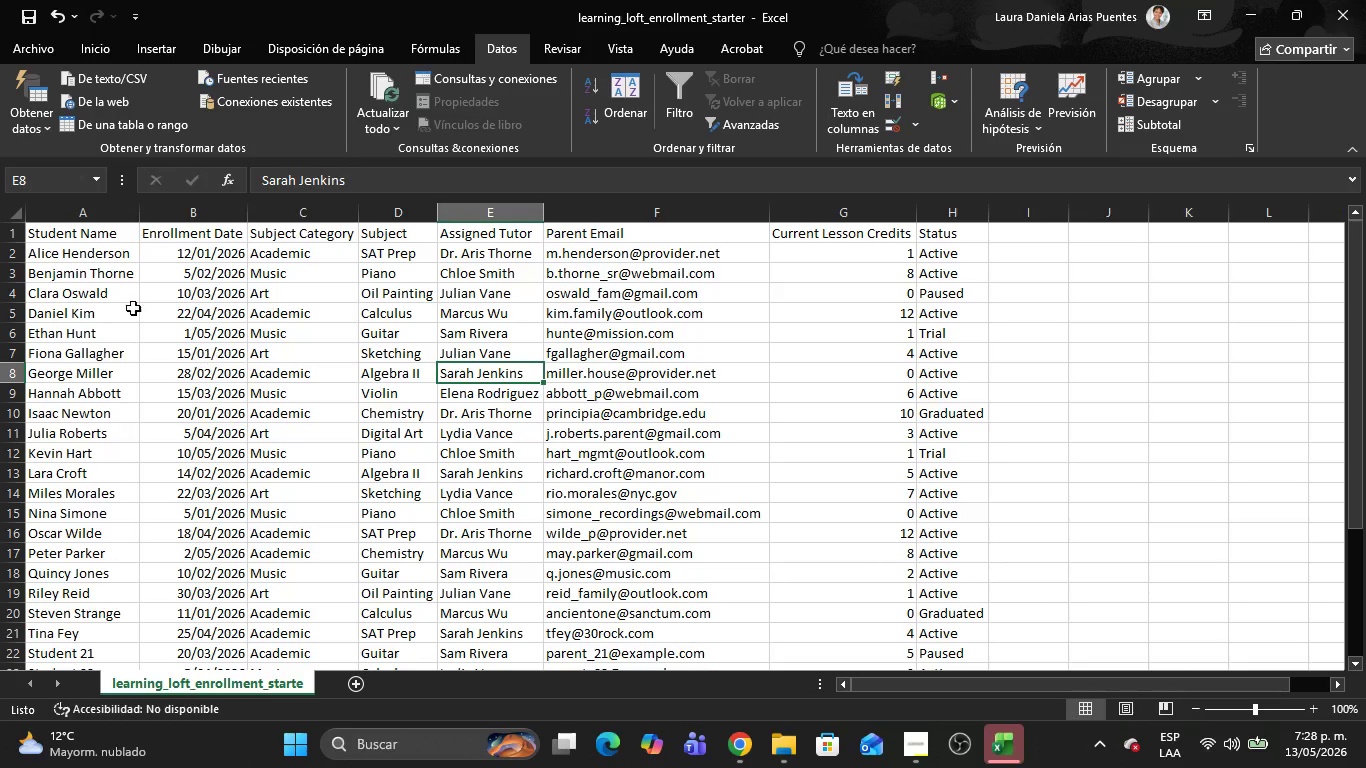 
scroll: coordinate [120, 304], scroll_direction: up, amount: 4.0
 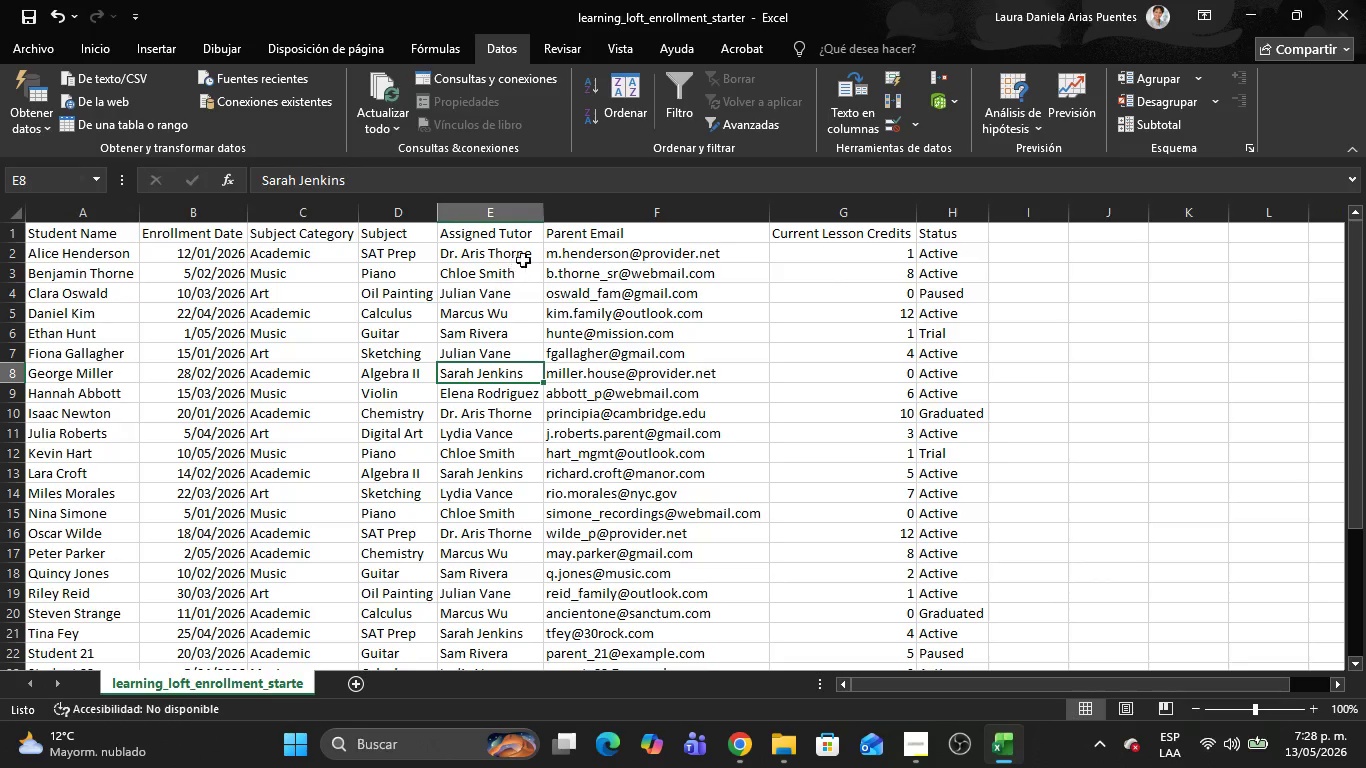 
left_click([940, 236])
 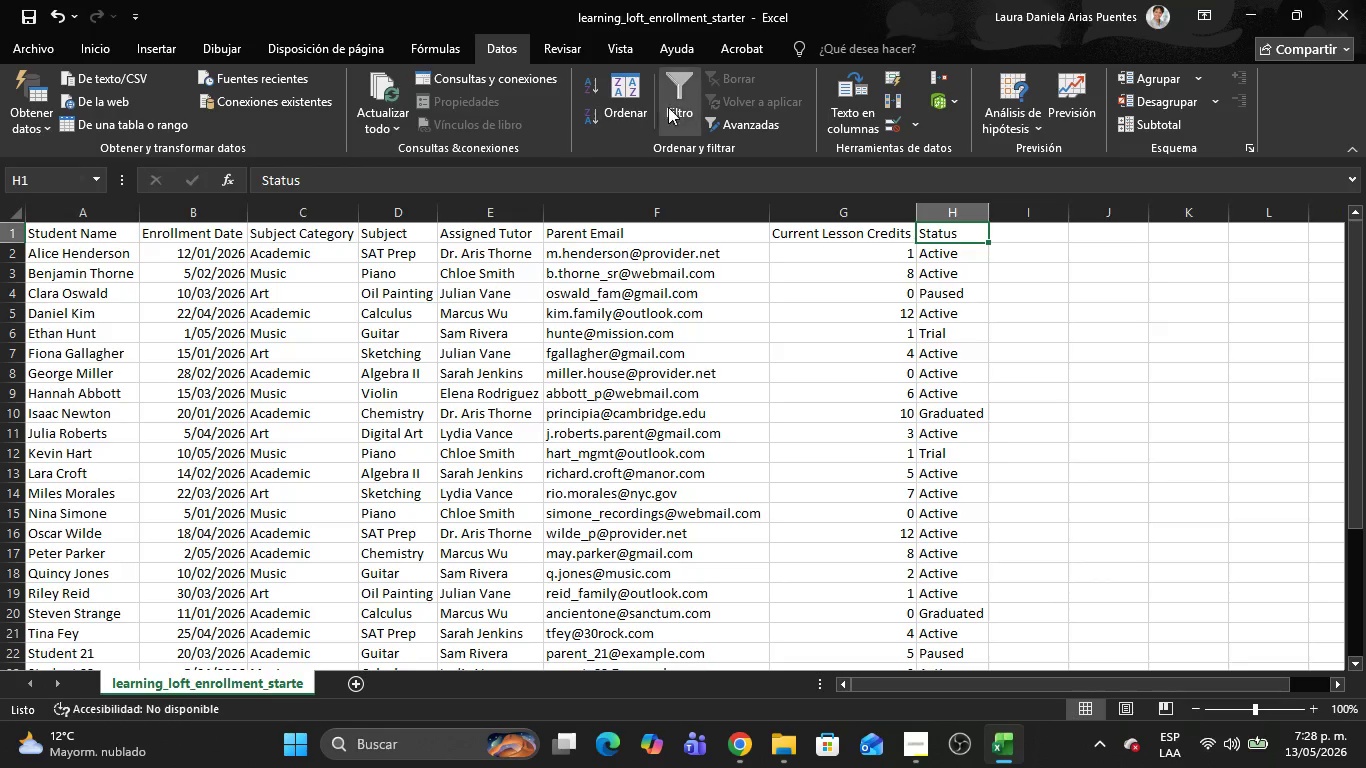 
left_click([692, 89])
 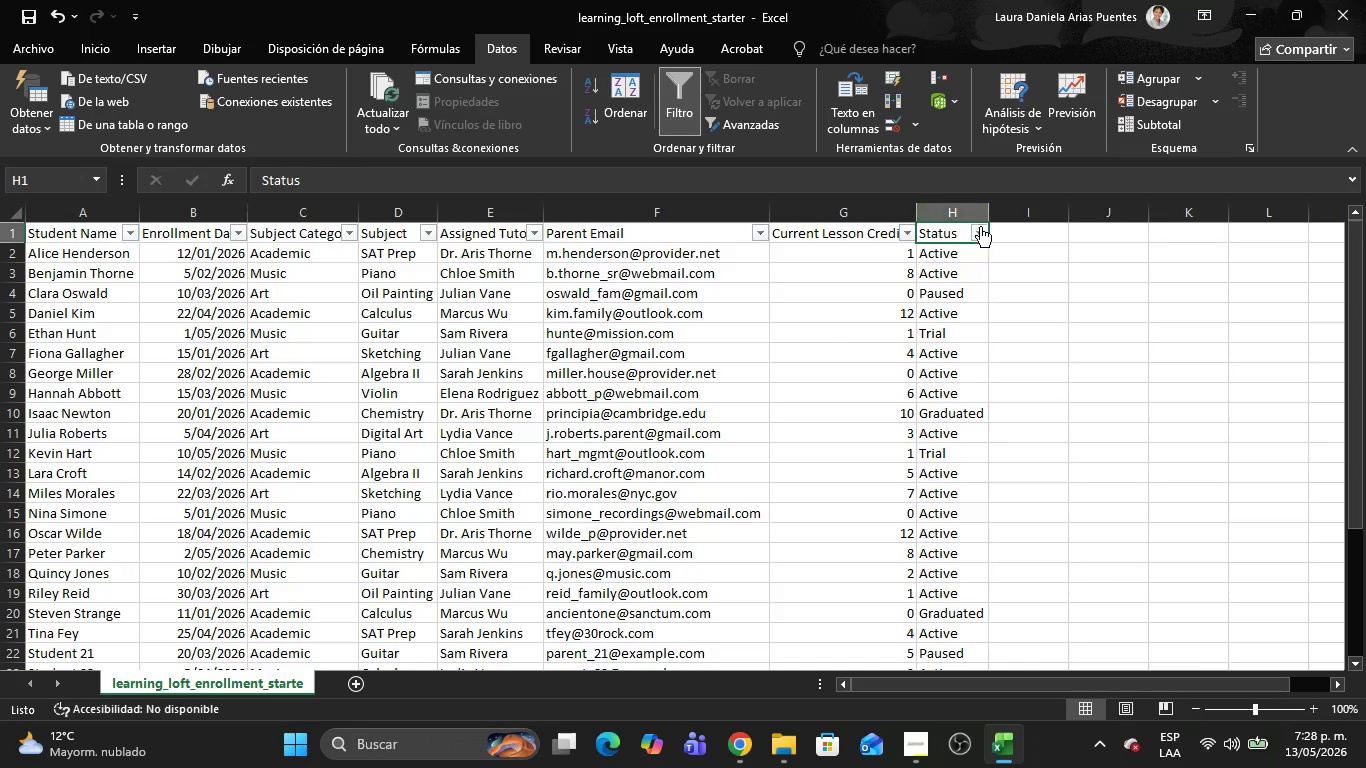 
left_click([977, 232])
 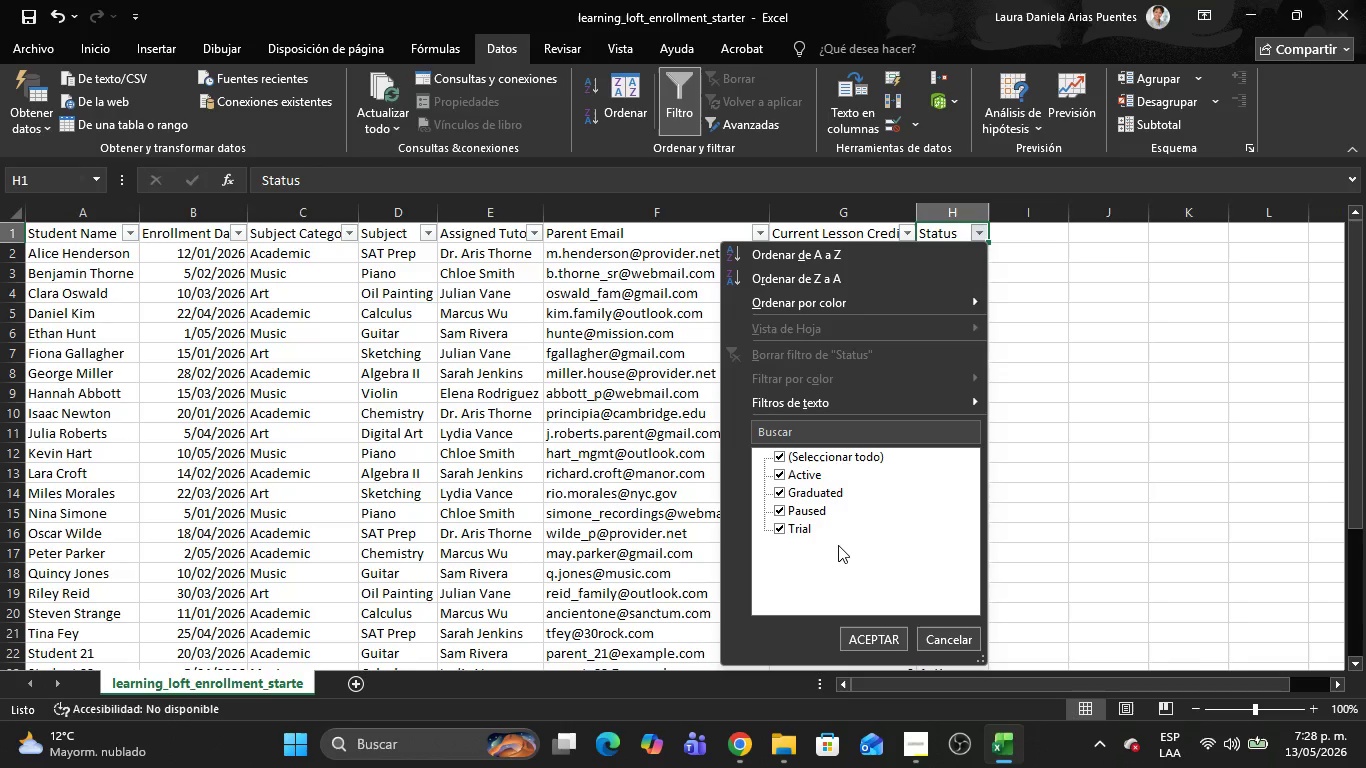 
key(Alt+AltLeft)
 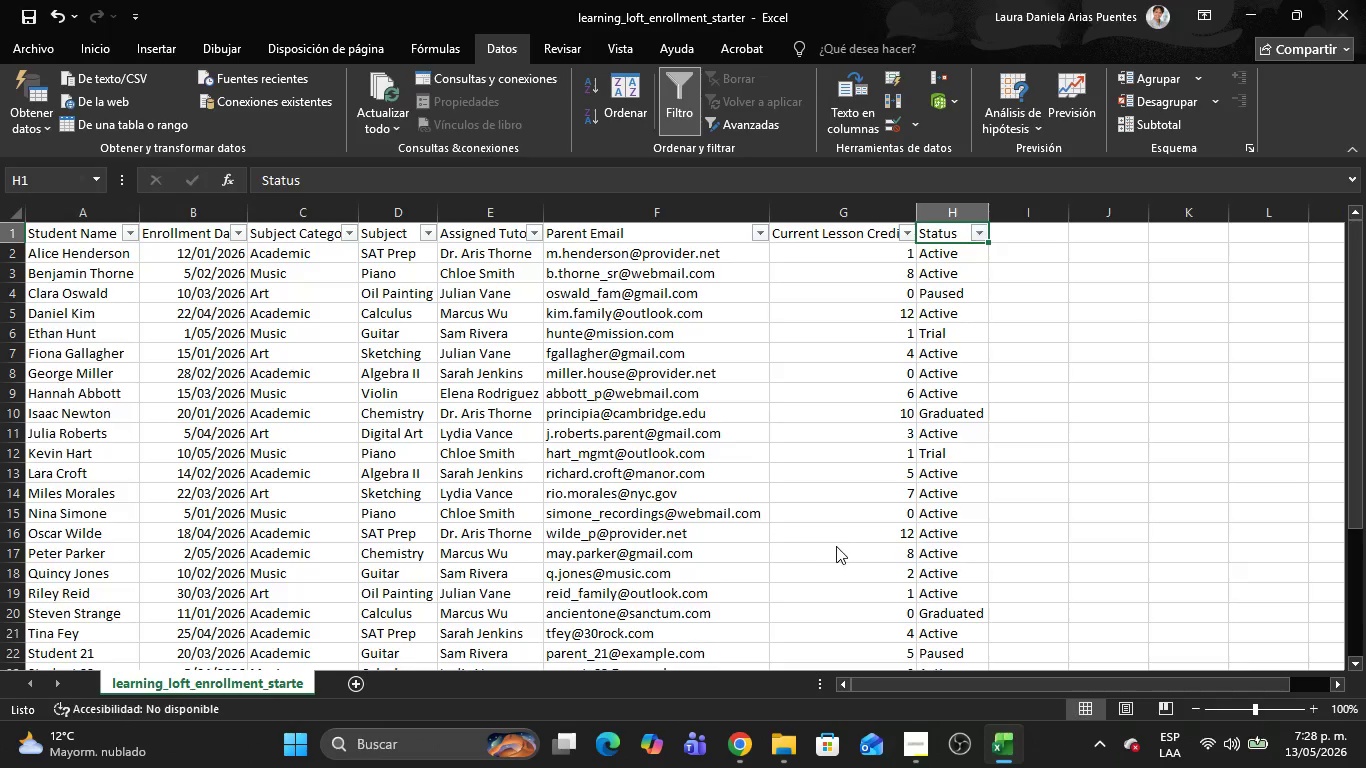 
key(Alt+Tab)